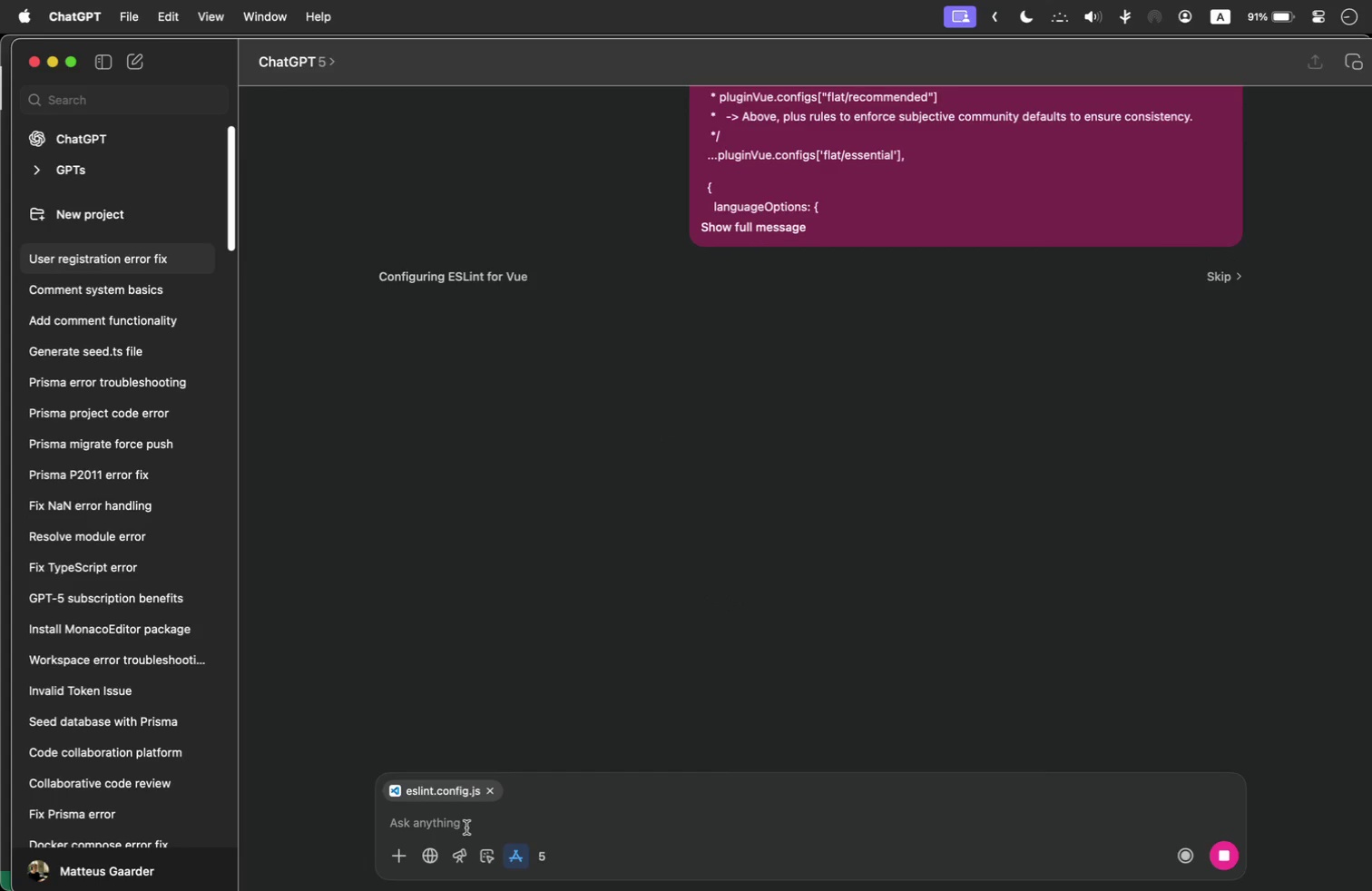 
left_click([469, 824])
 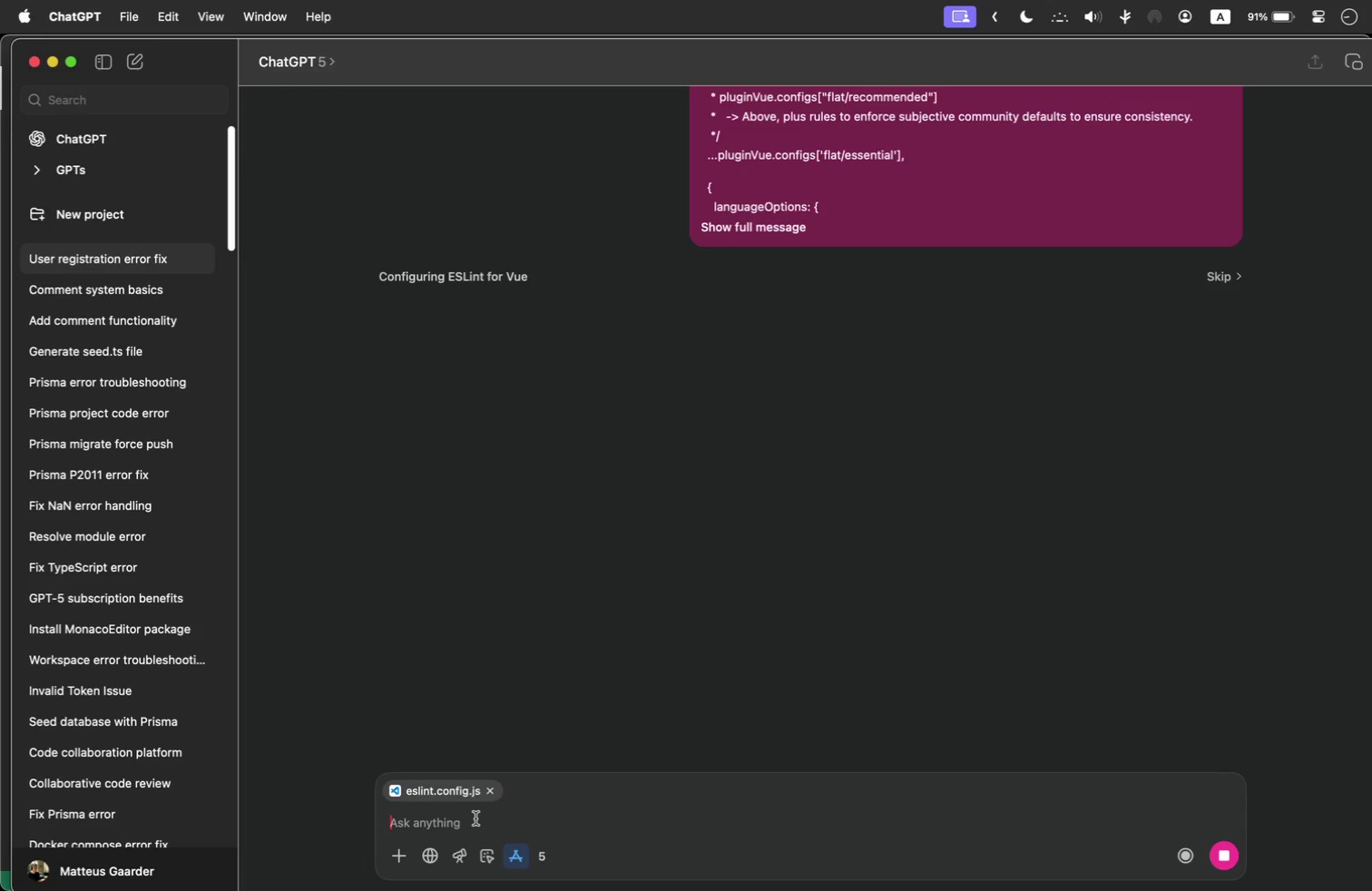 
type(I EXPECTED INSTALLED )
key(Backspace)
key(Backspace)
key(Backspace)
type(ING THESE DEPENDI)
key(Backspace)
type(ENCIES WOULD SOLVE THE PROBLEM)
 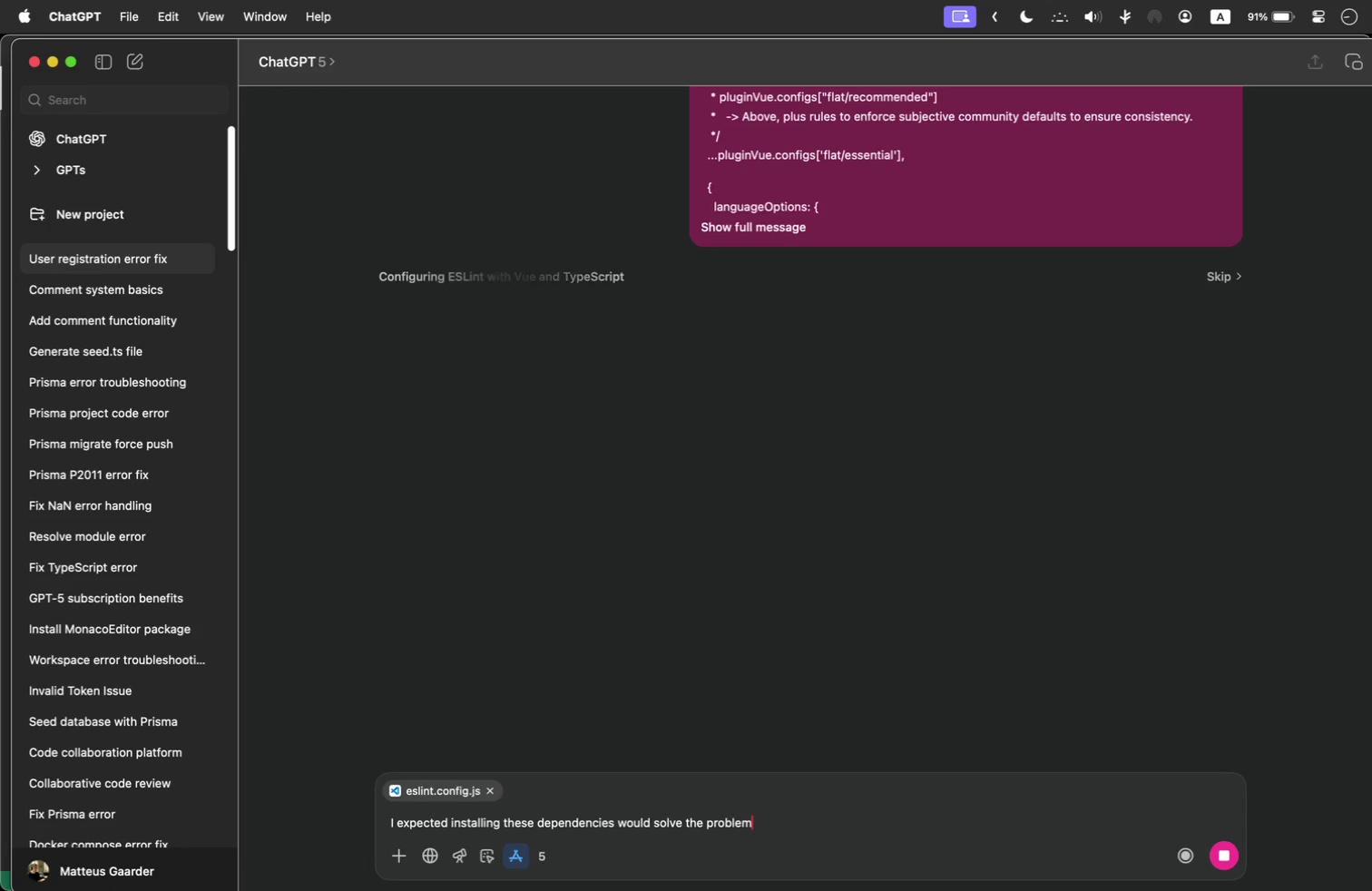 
key(Shift+Enter)
 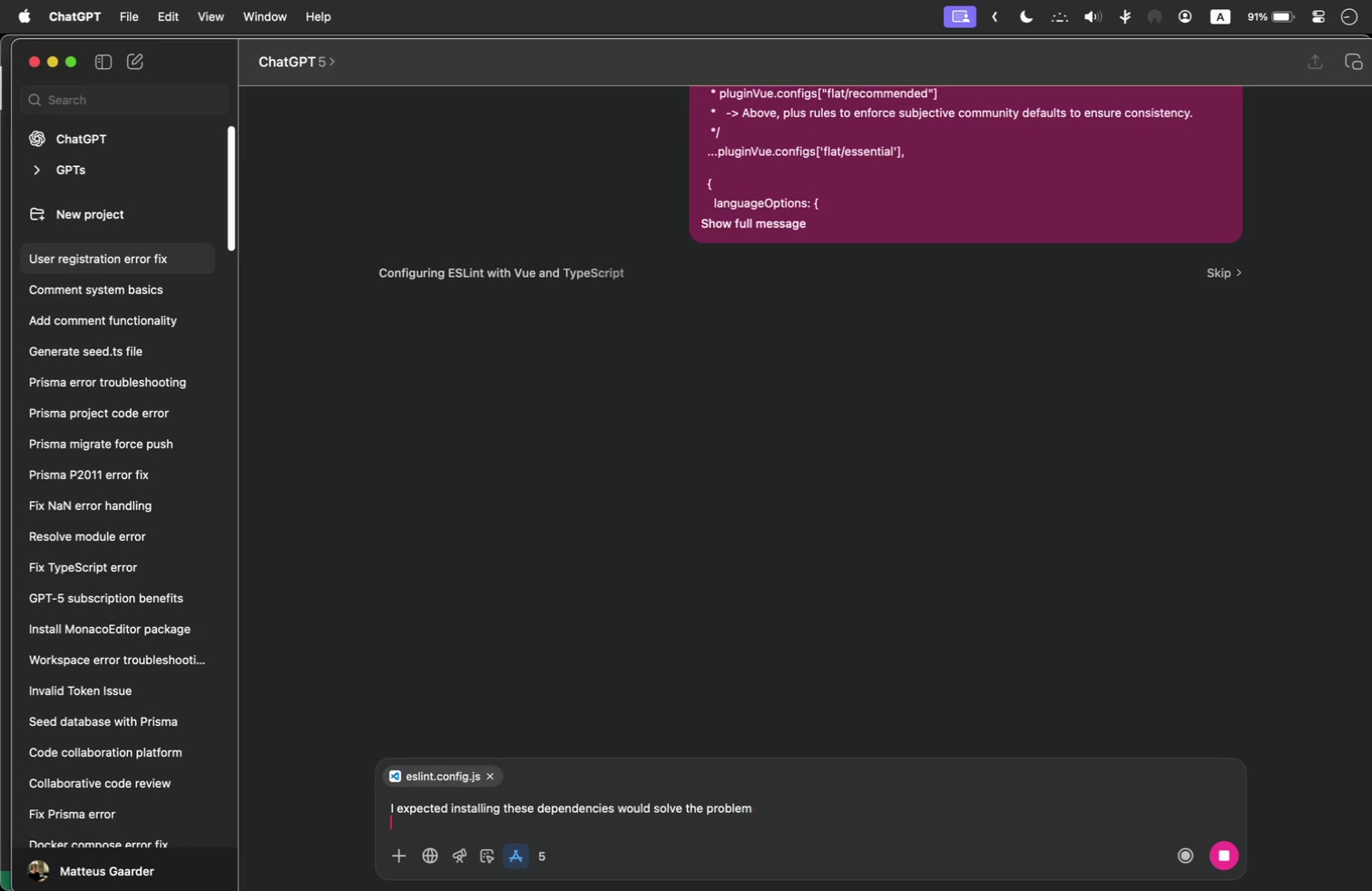 
key(Shift+Enter)
 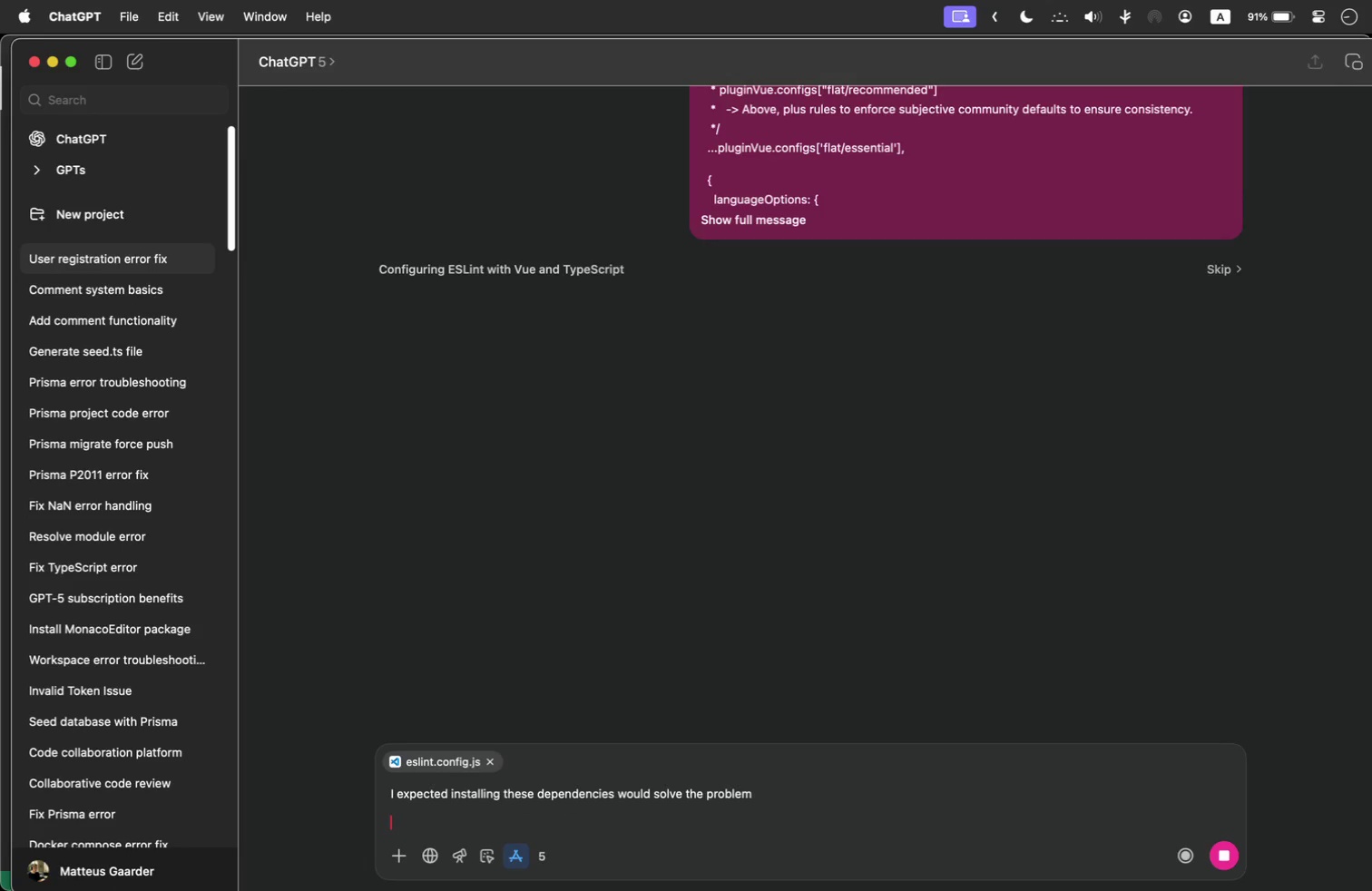 
key(Meta+Shift+V)
 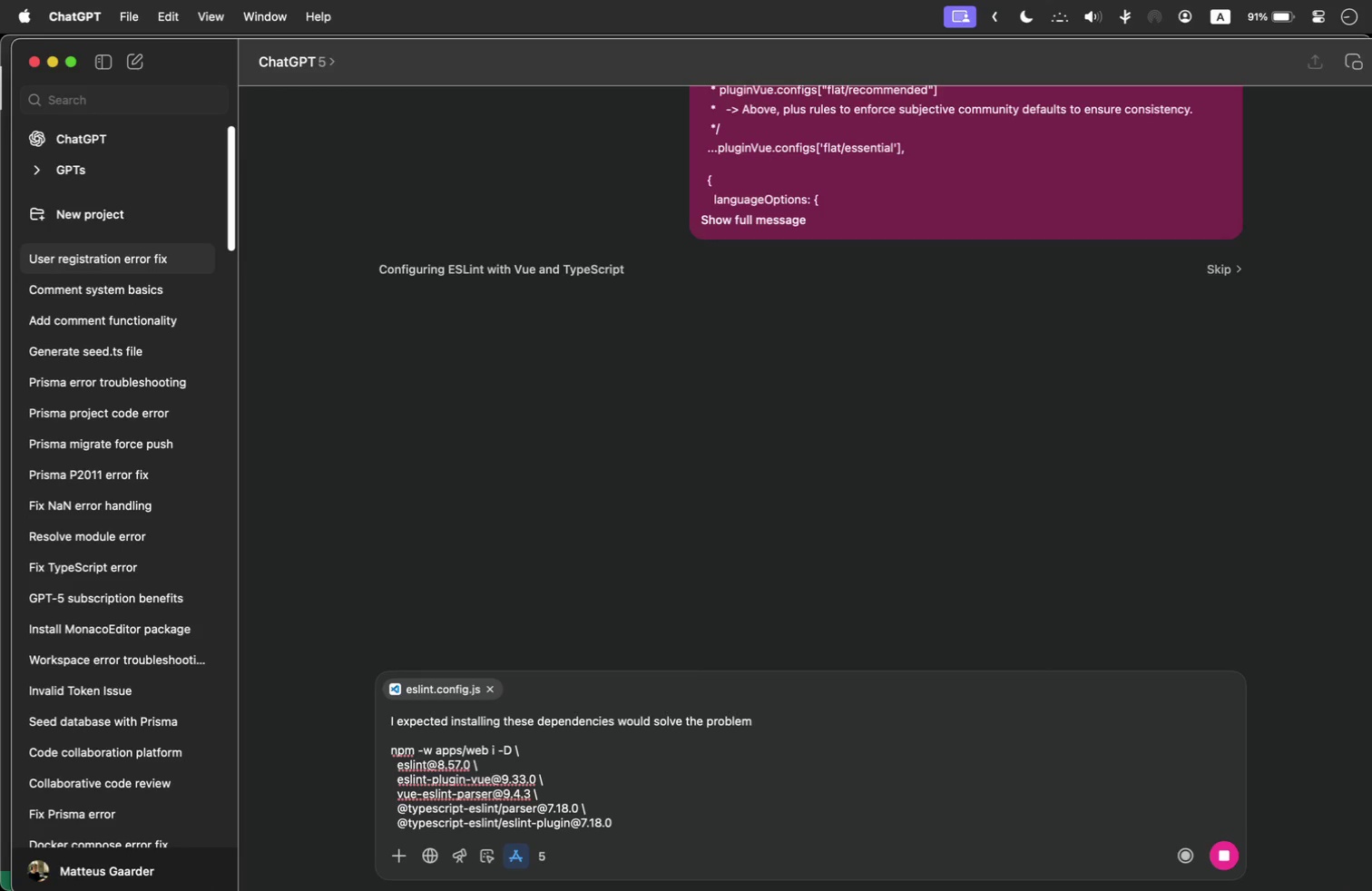 
mouse_move([606, 705])
 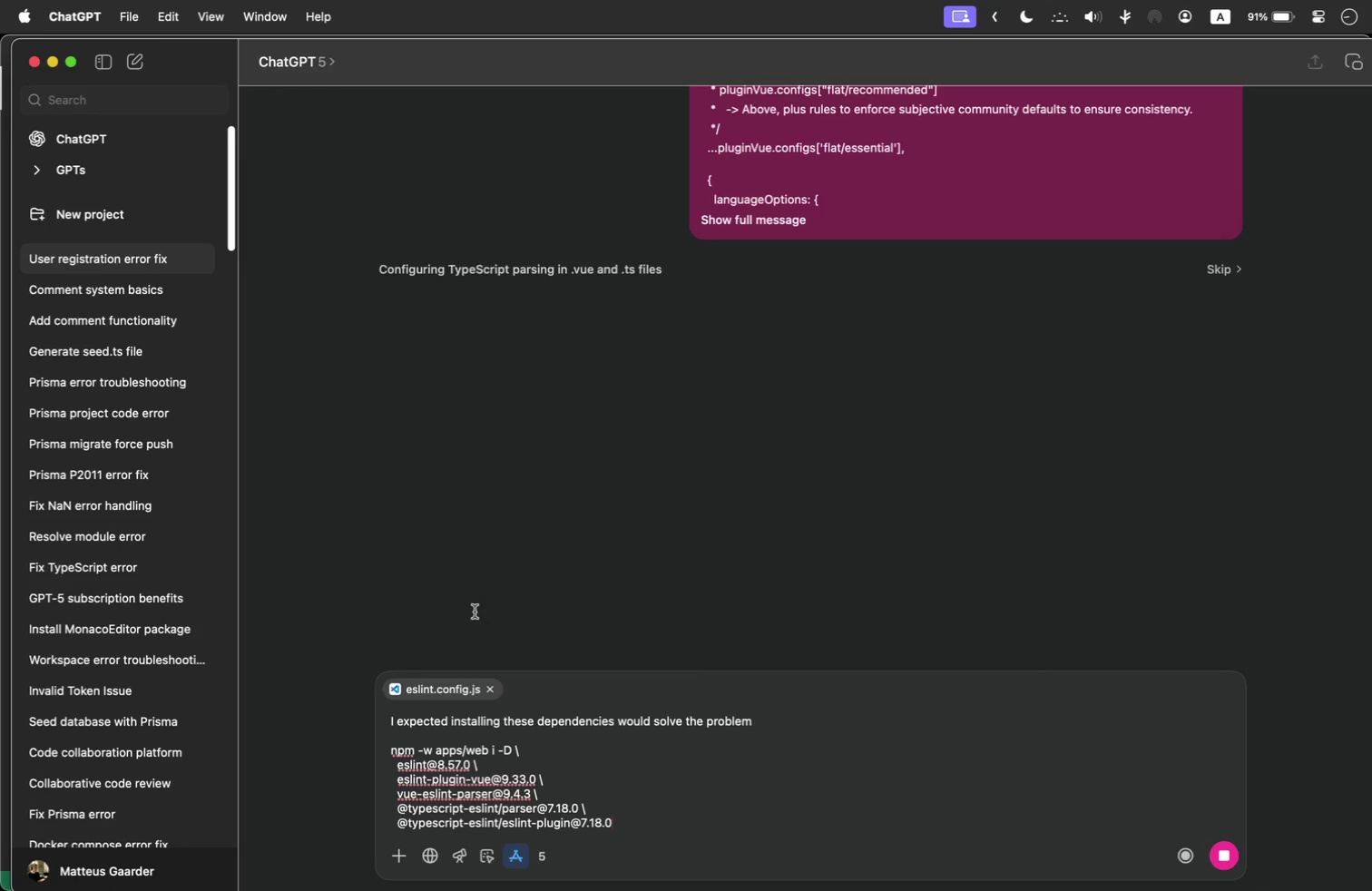 
key(Meta+Shift+Tab)
 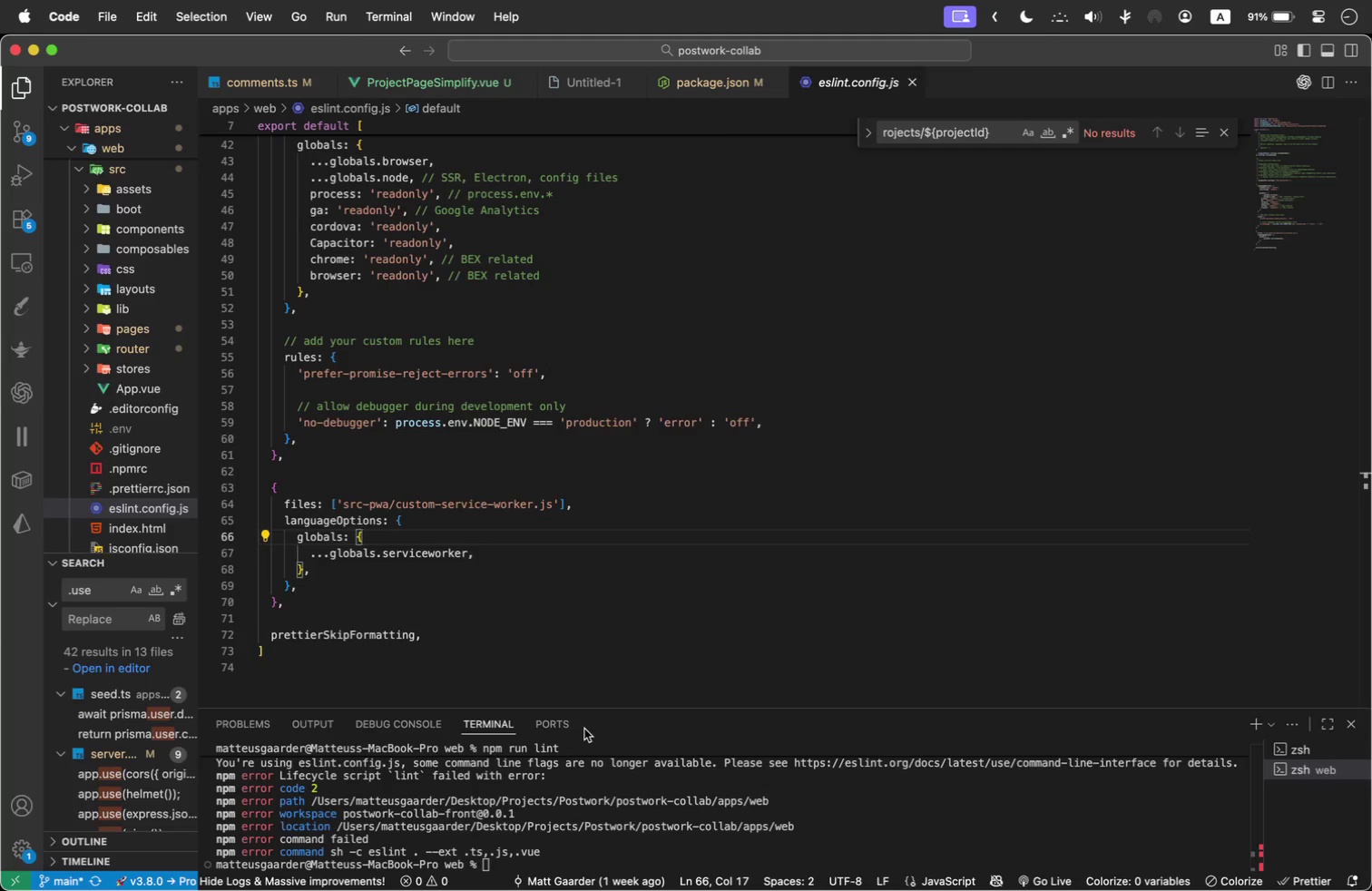 
wait(5.51)
 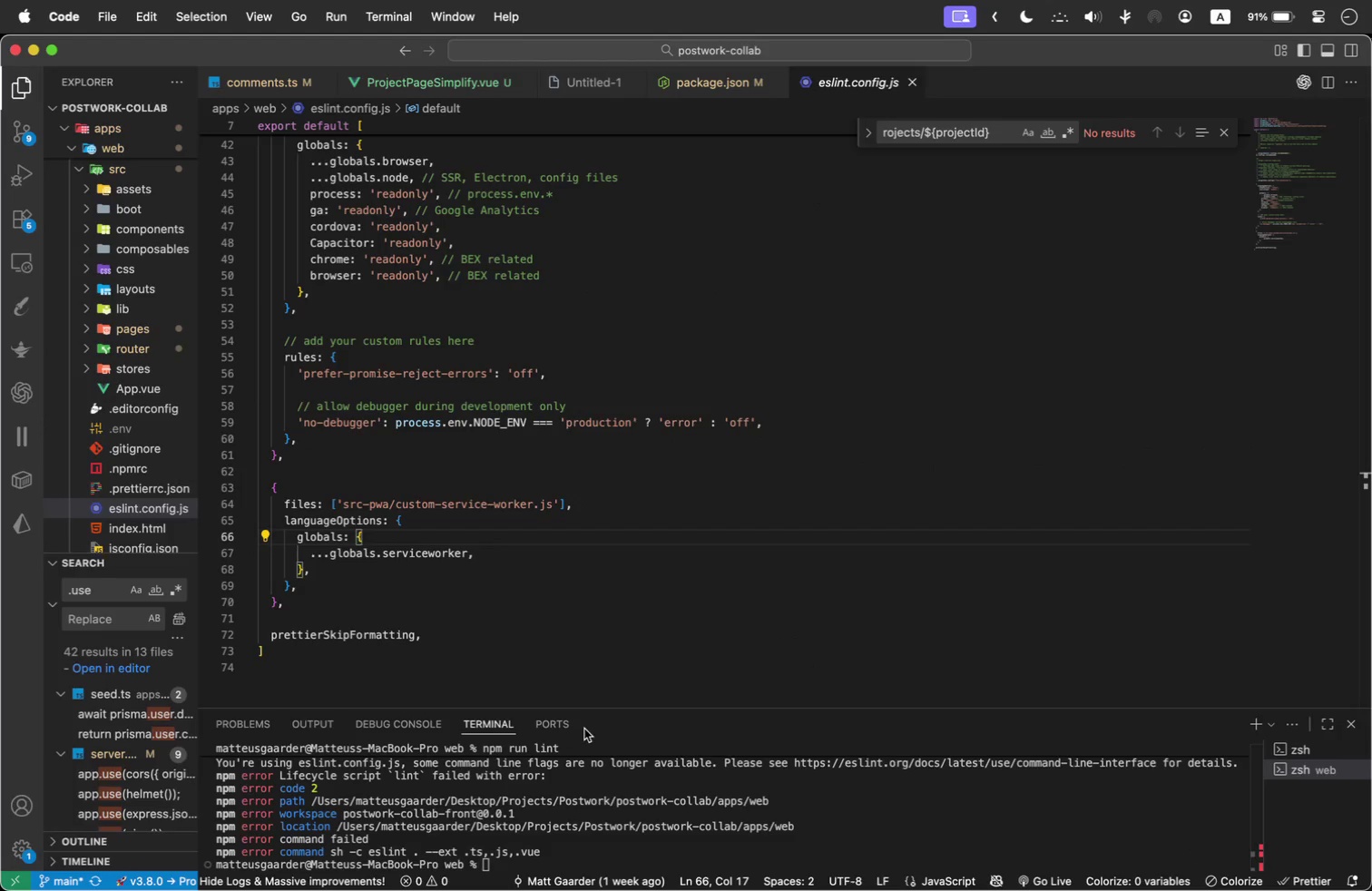 
left_click([1014, 848])